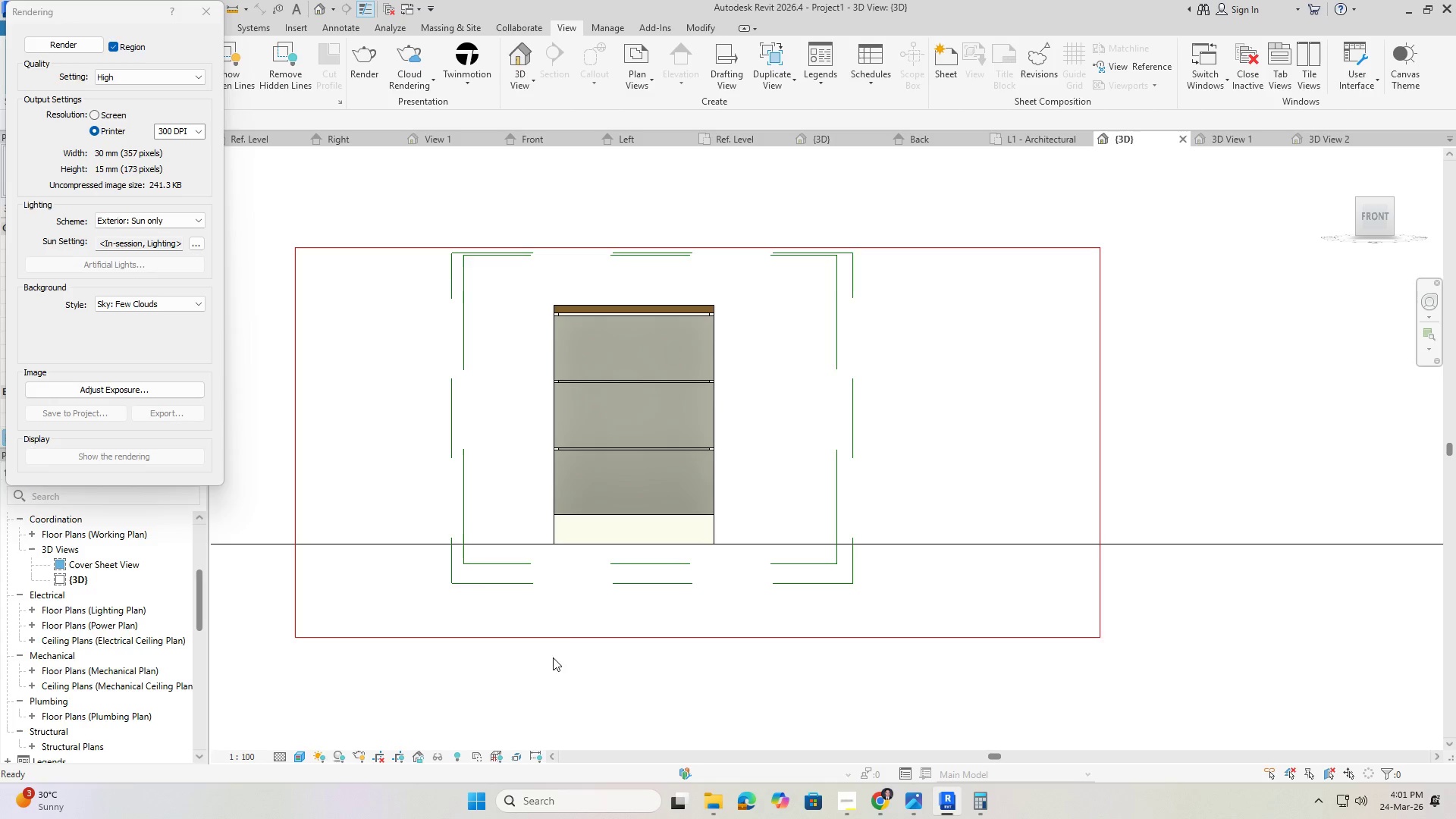 
key(Escape)
 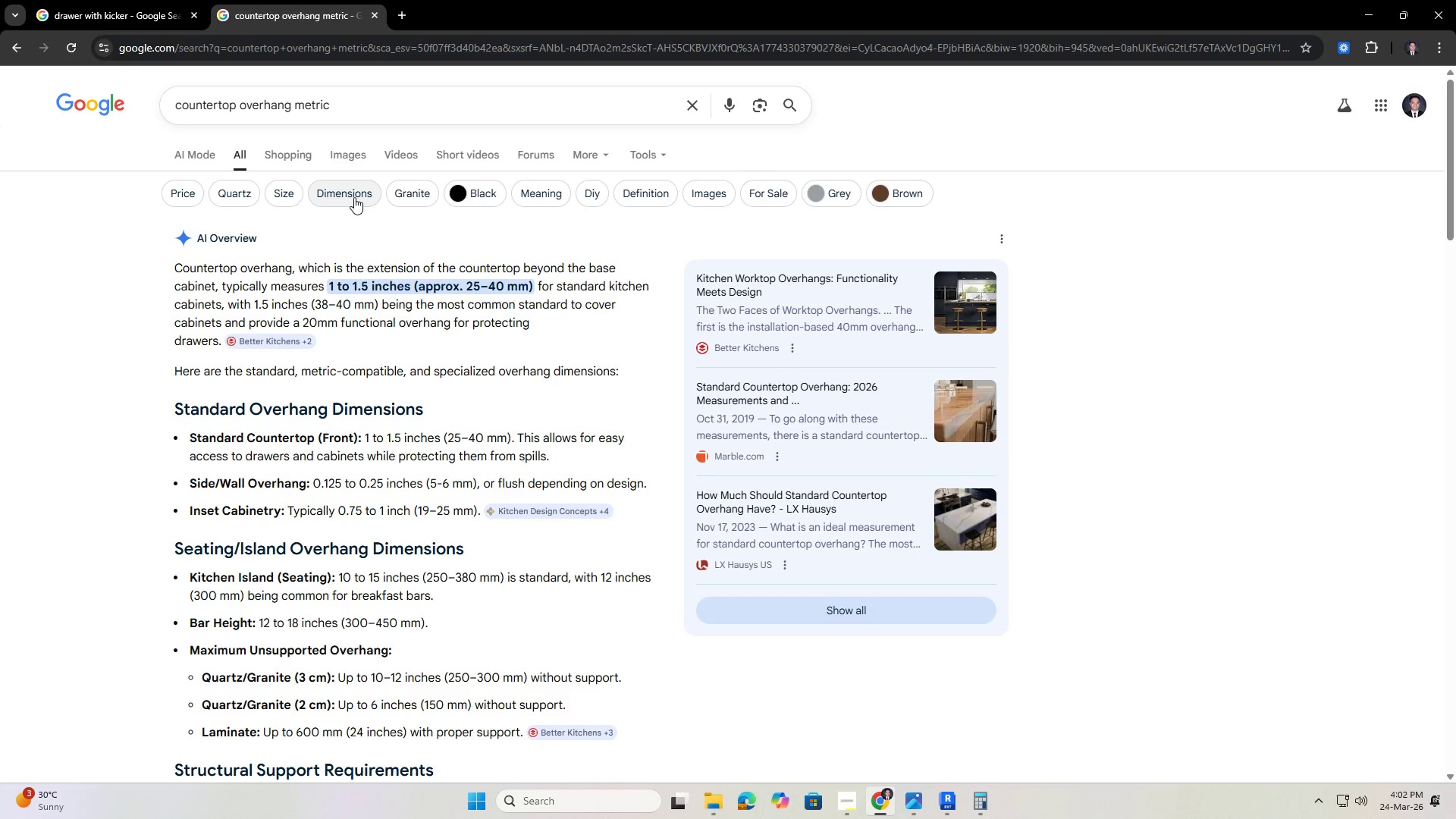 
left_click_drag(start_coordinate=[410, 118], to_coordinate=[108, 102])
 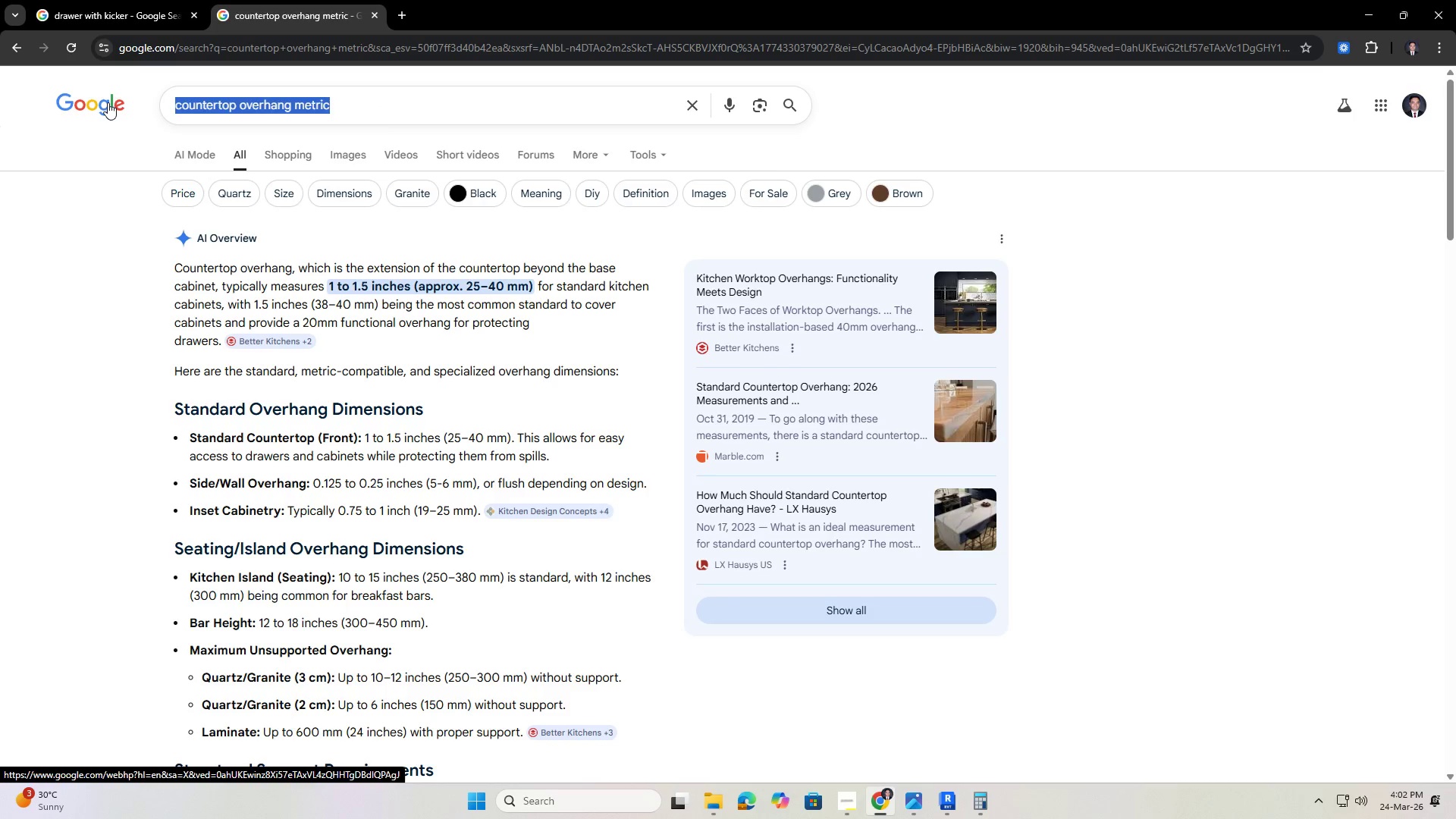 
type(how to render small ob)
 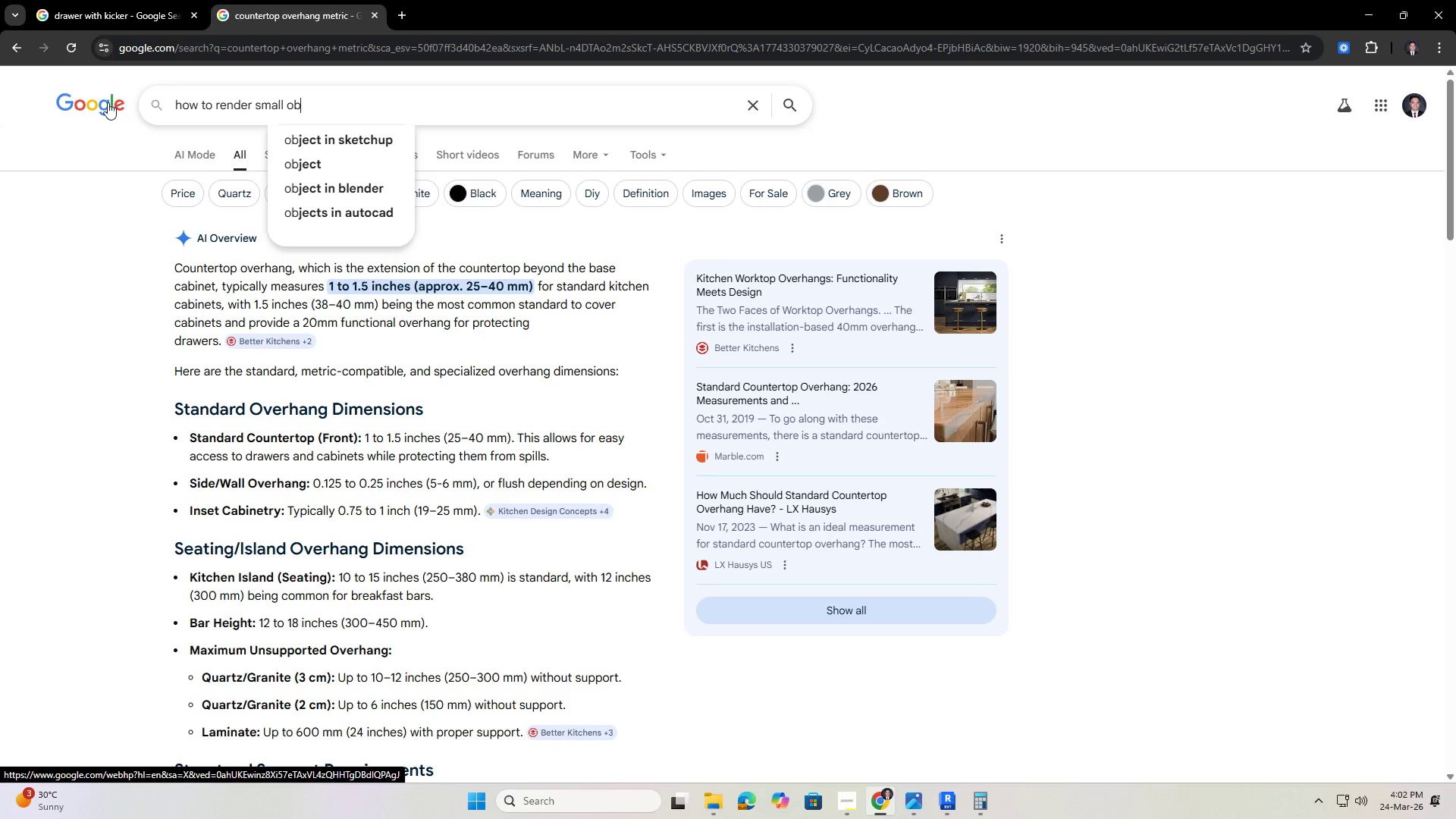 
type(jects in revit)
 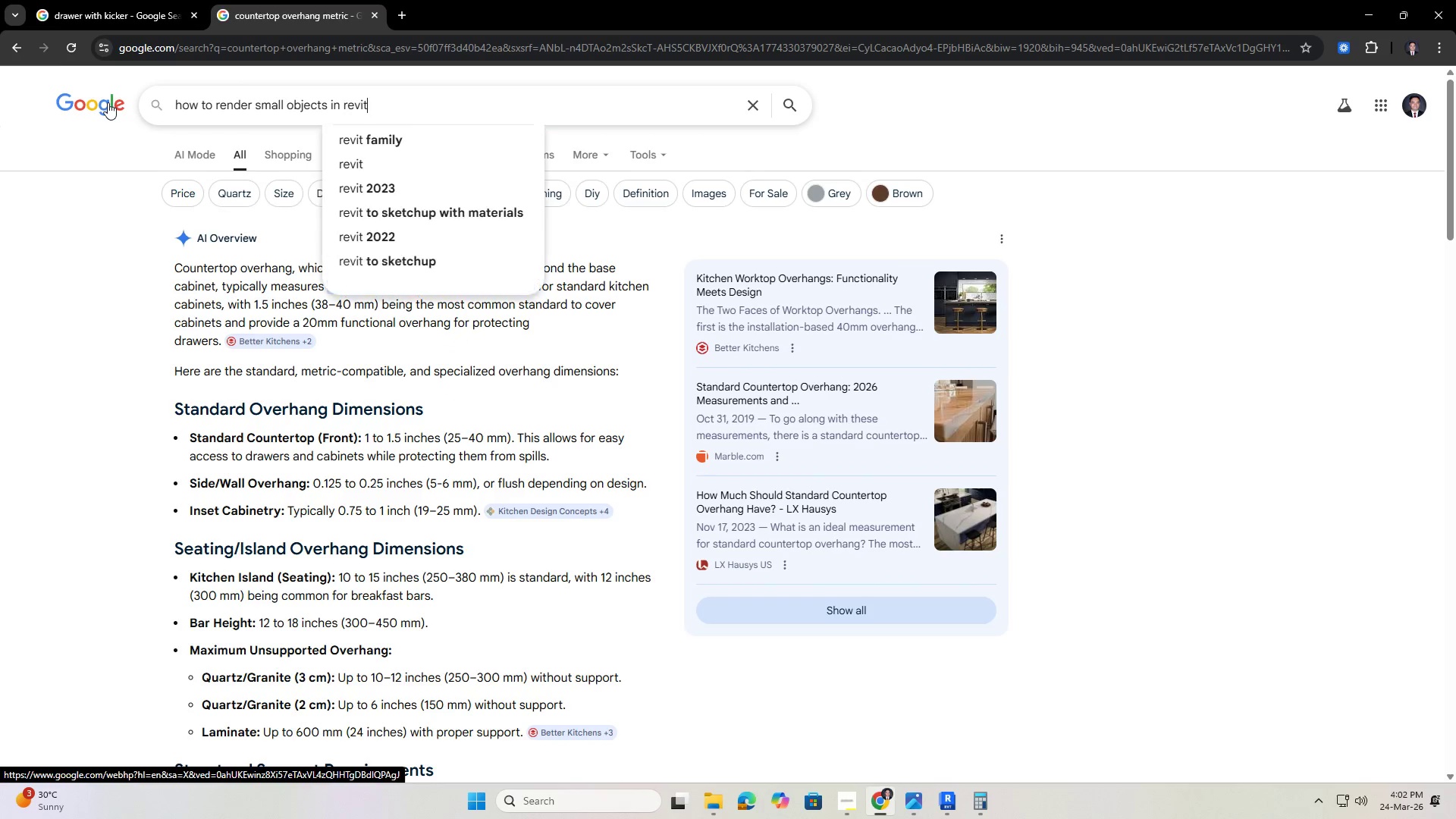 
key(Enter)
 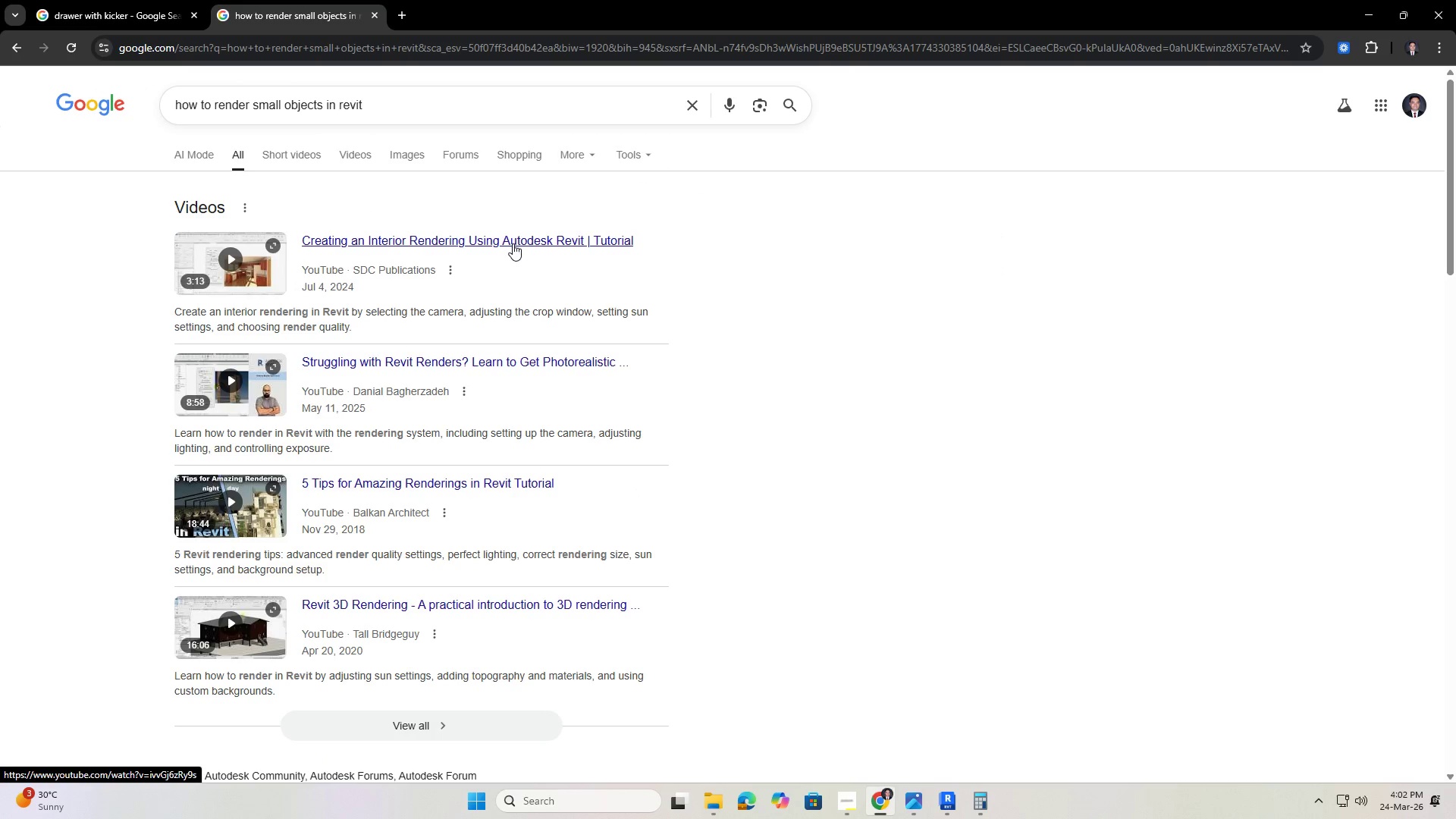 
scroll: coordinate [433, 414], scroll_direction: down, amount: 5.0
 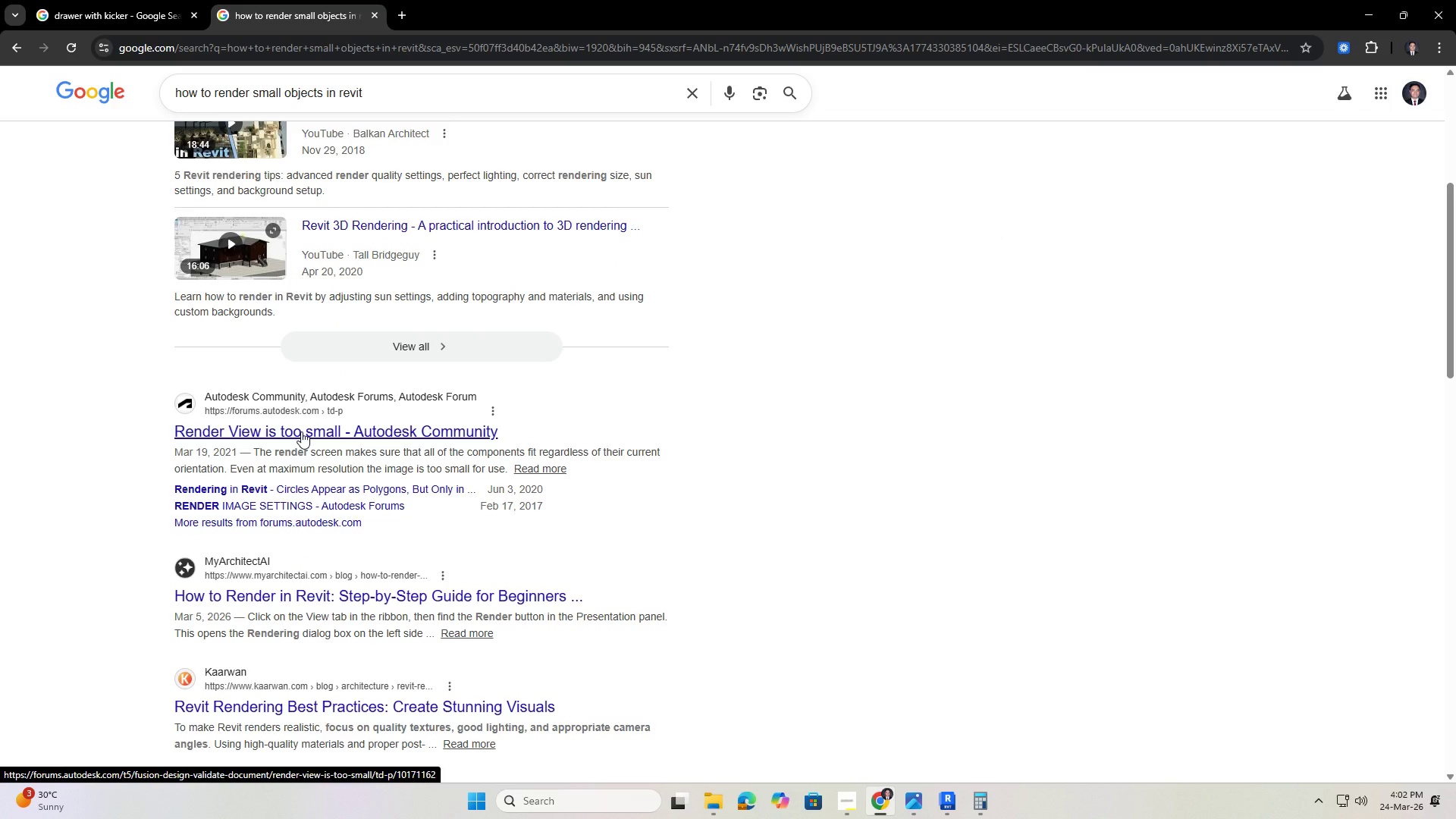 
wait(7.74)
 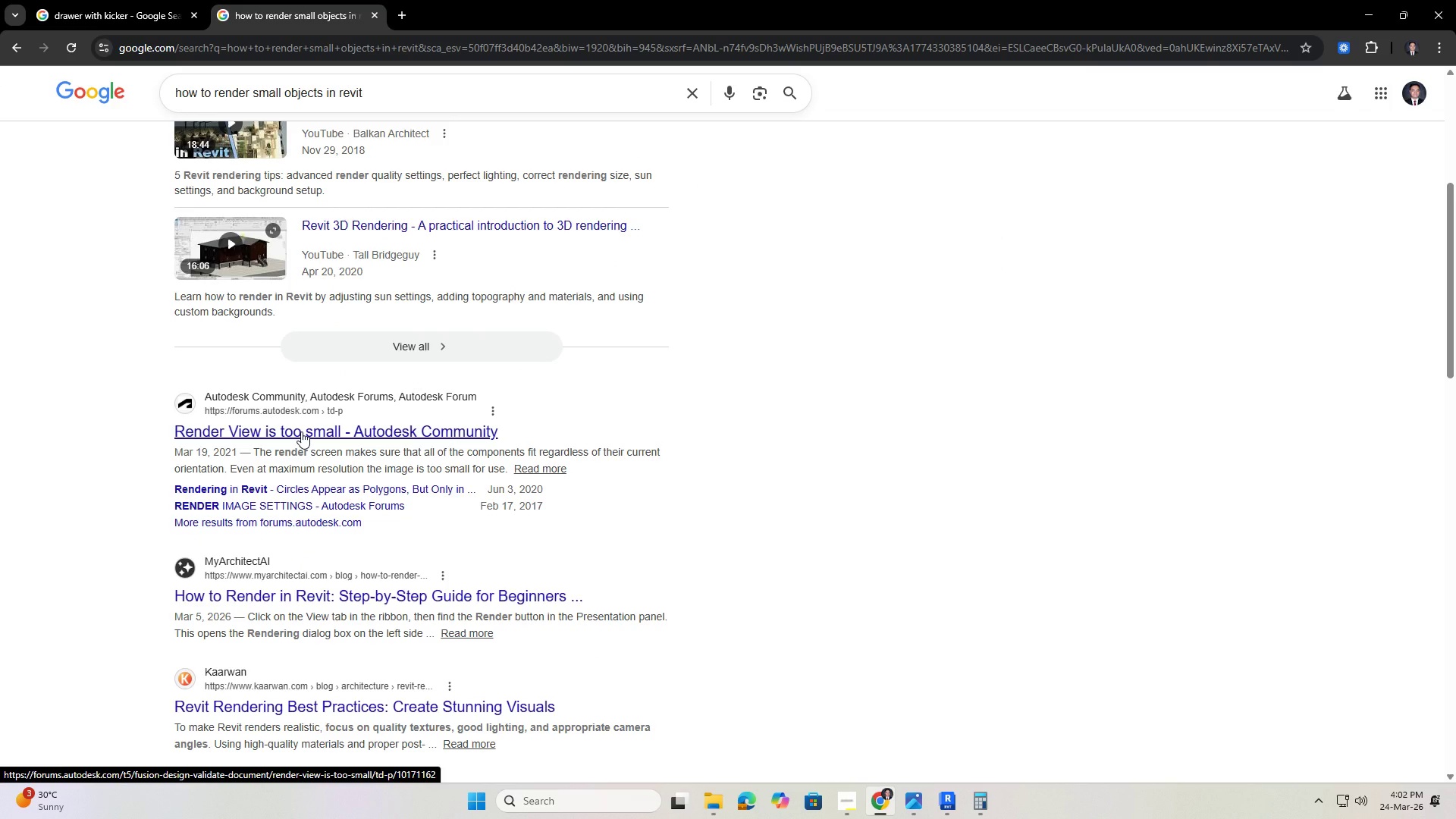 
left_click([841, 797])